 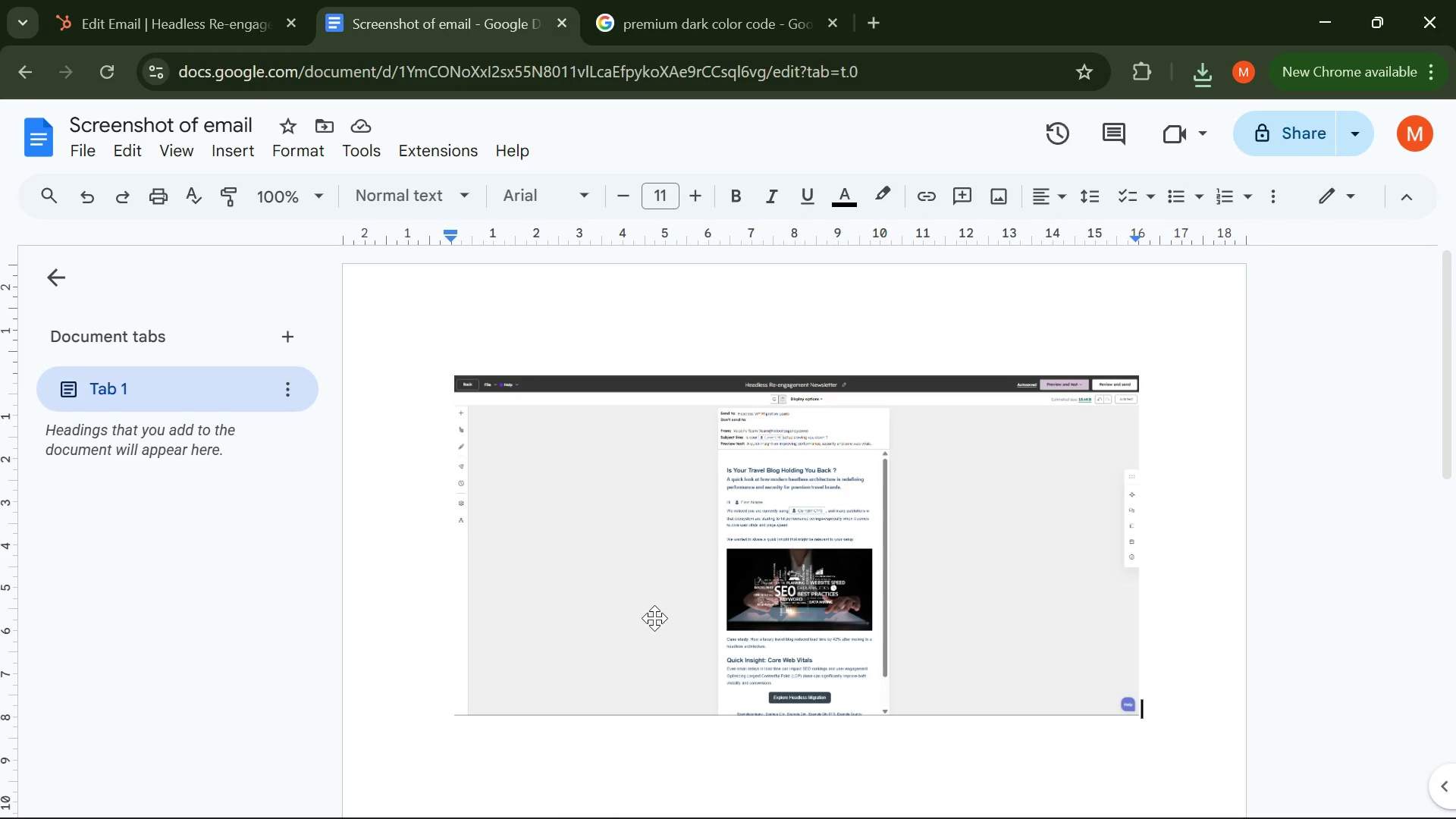 
key(Control+Z)
 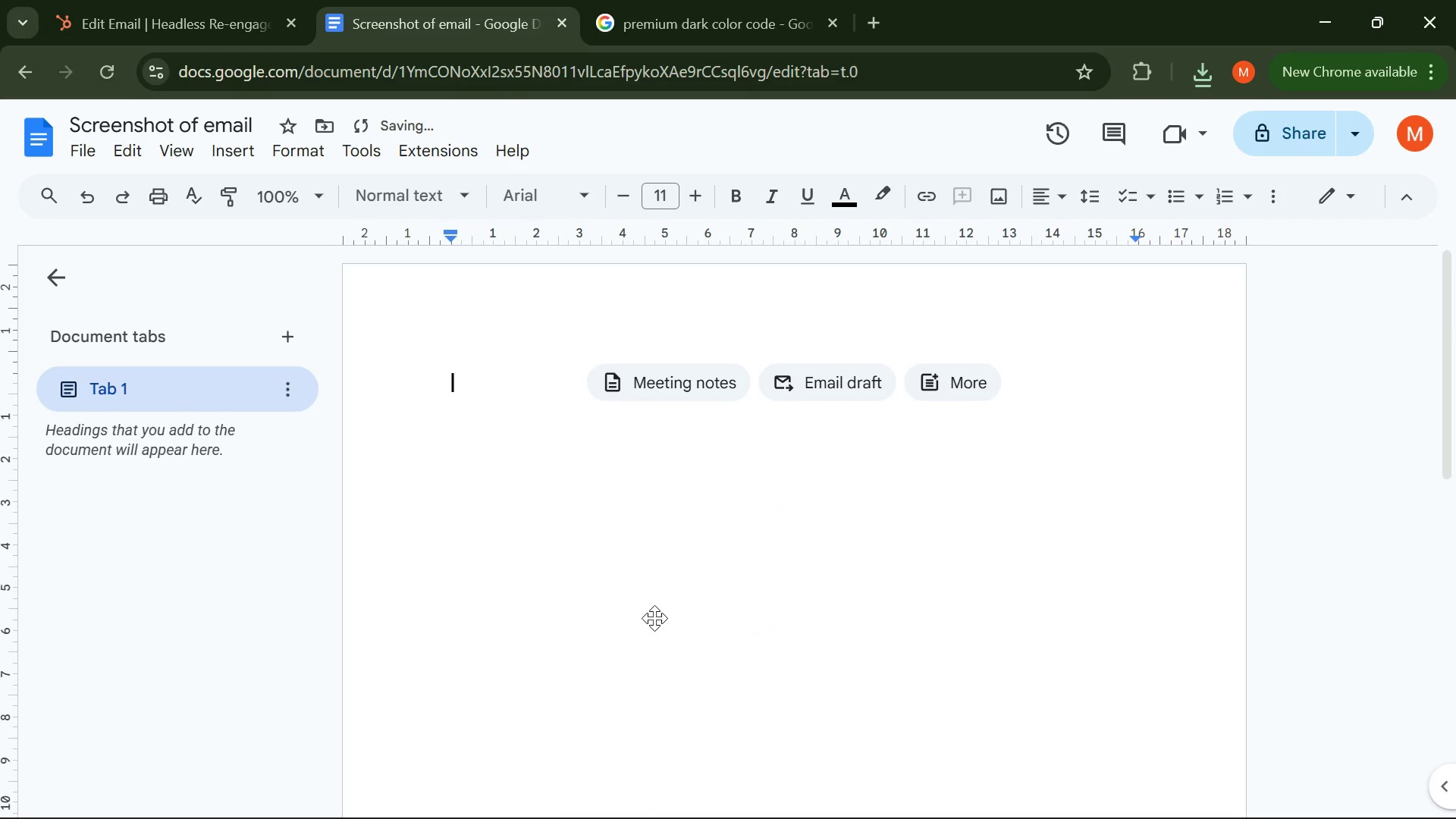 
key(Control+Z)
 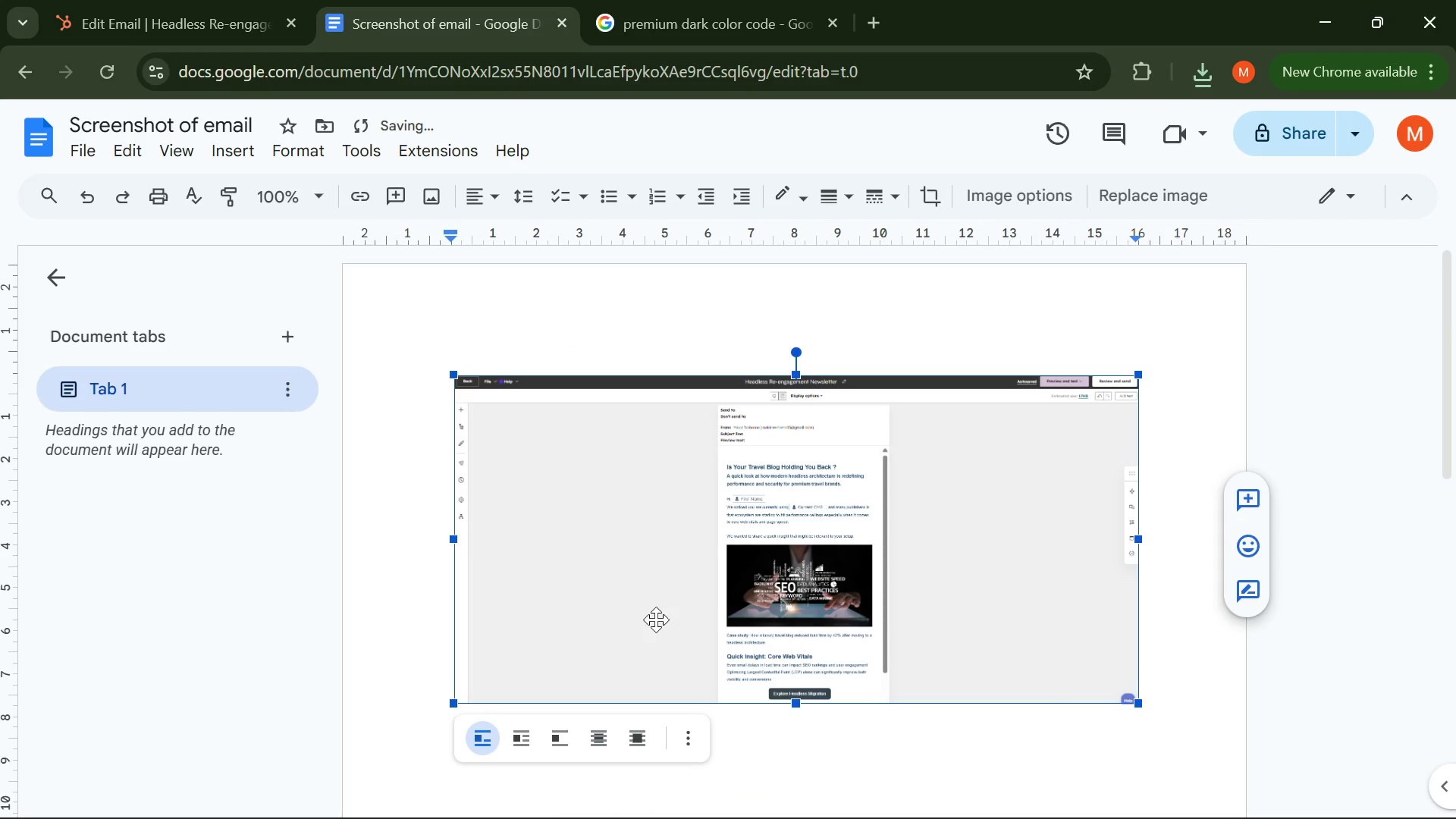 
left_click([820, 761])
 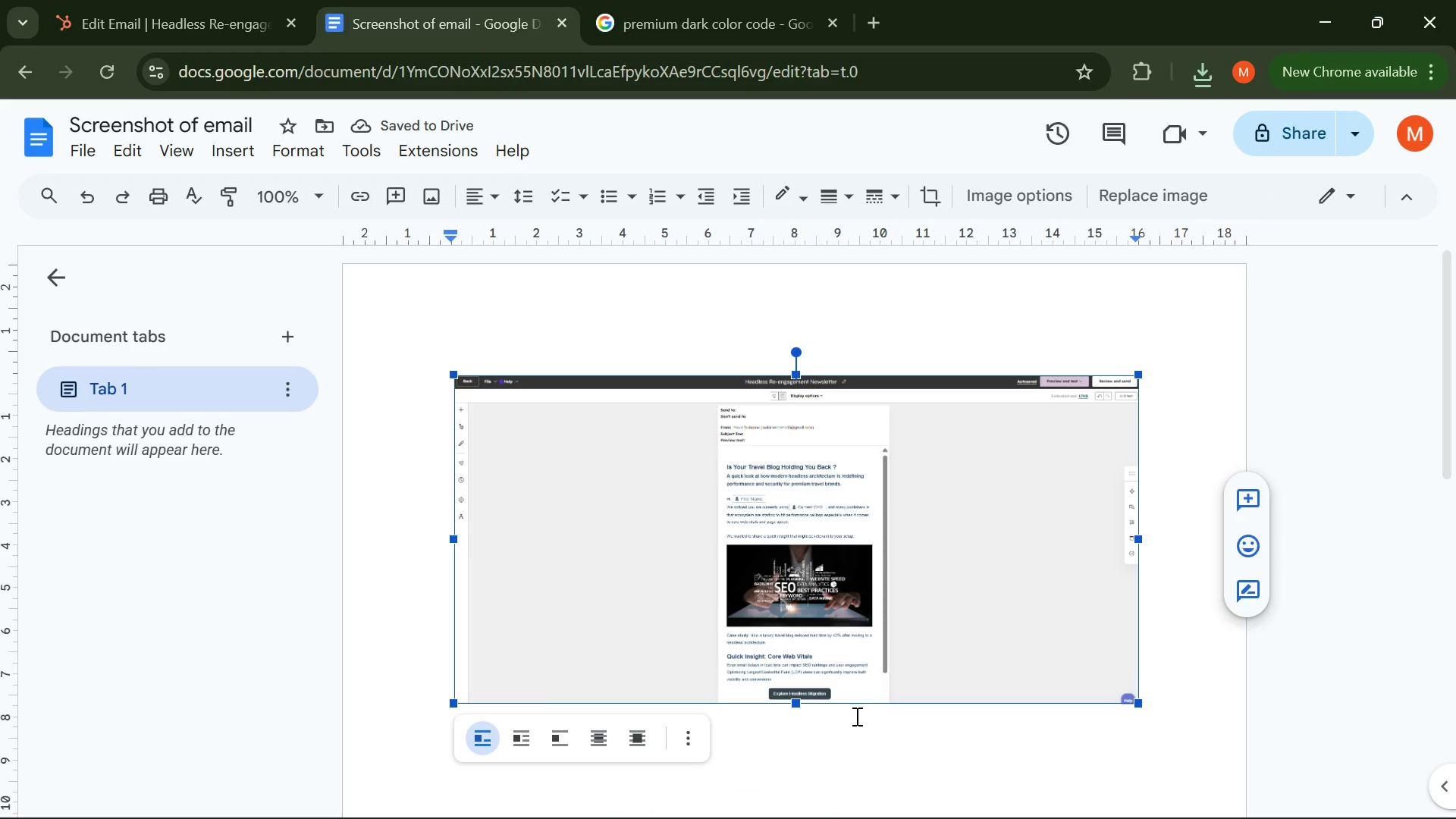 
left_click([862, 745])
 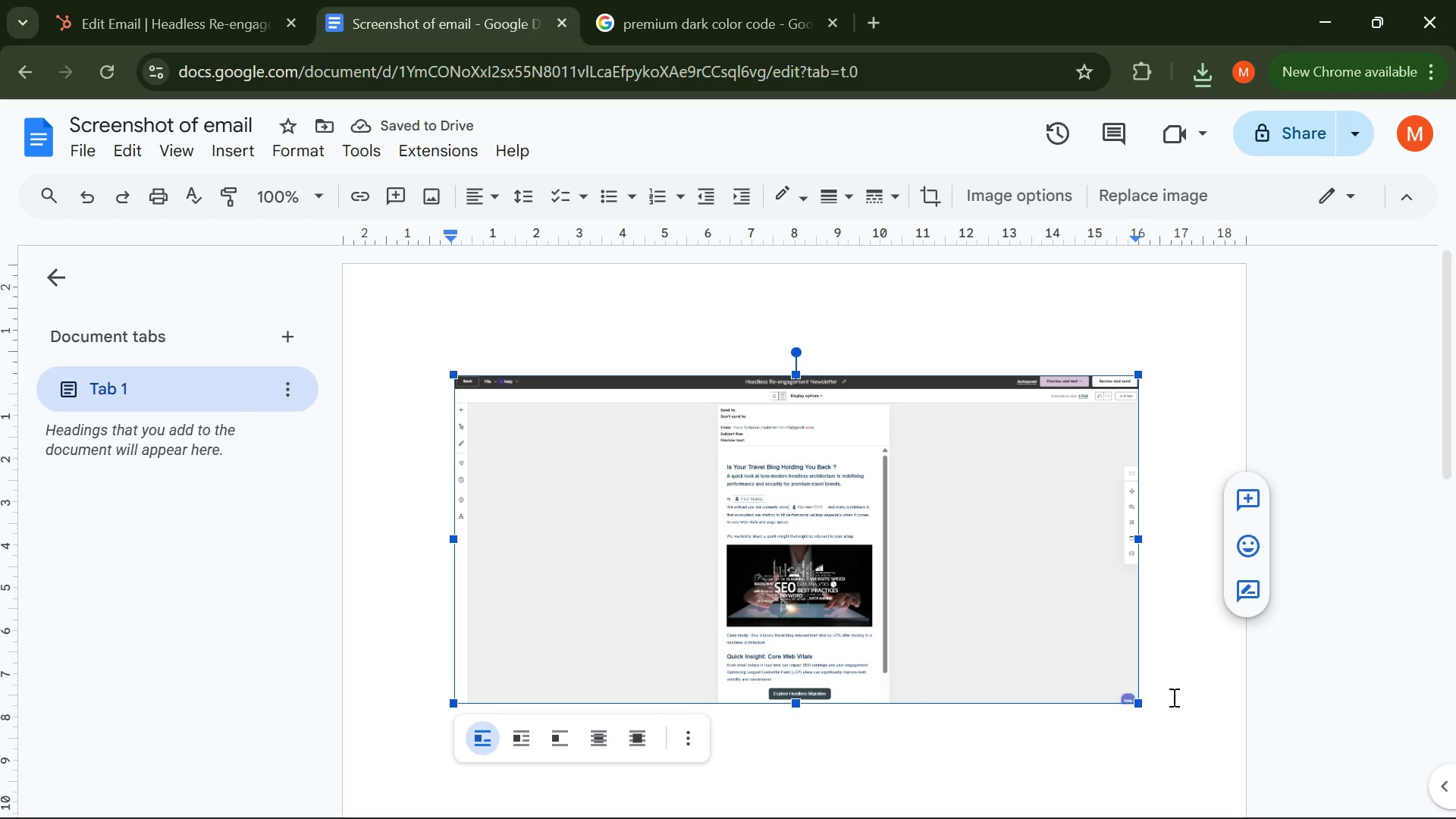 
left_click([1172, 697])
 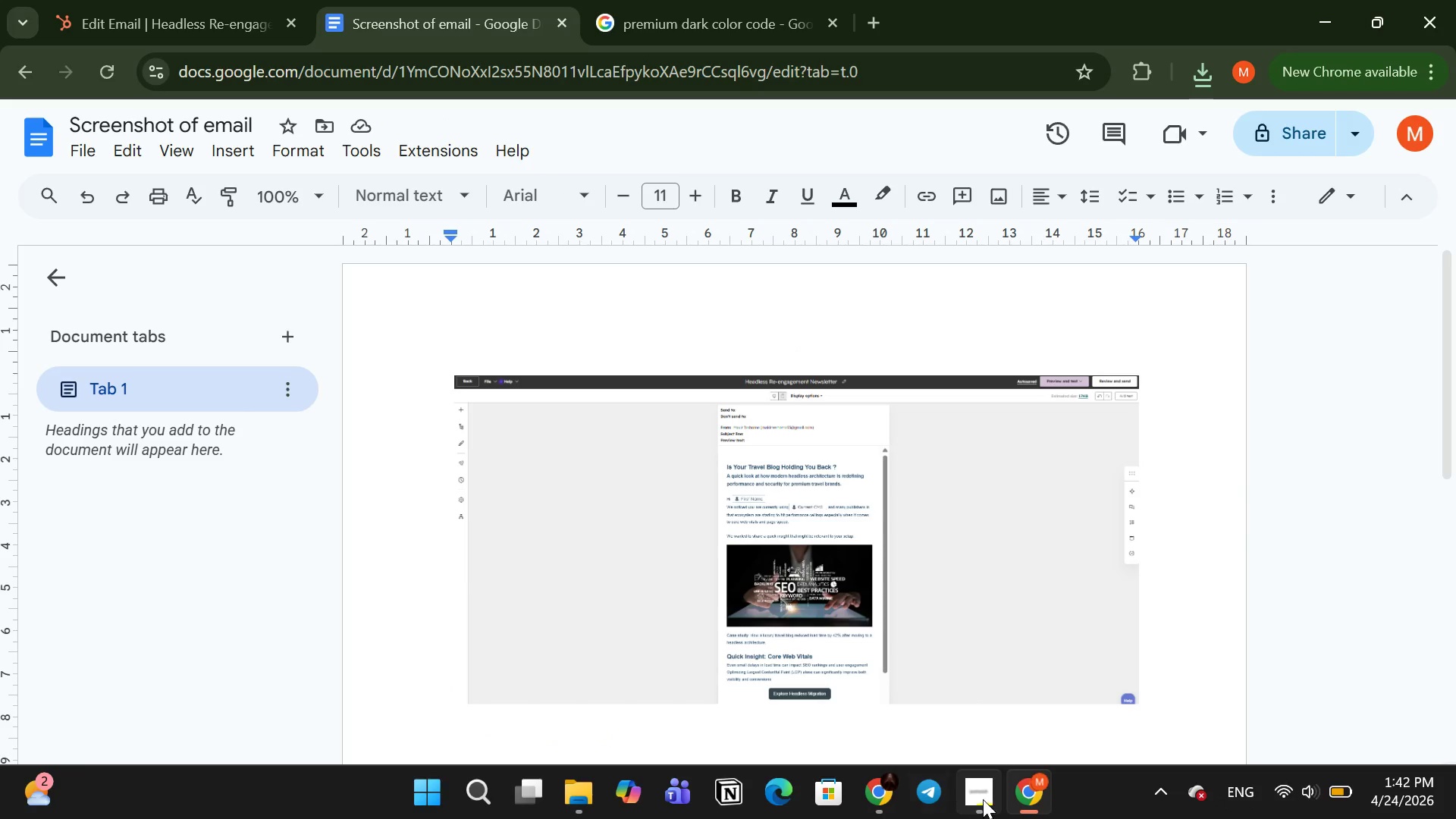 
wait(7.56)
 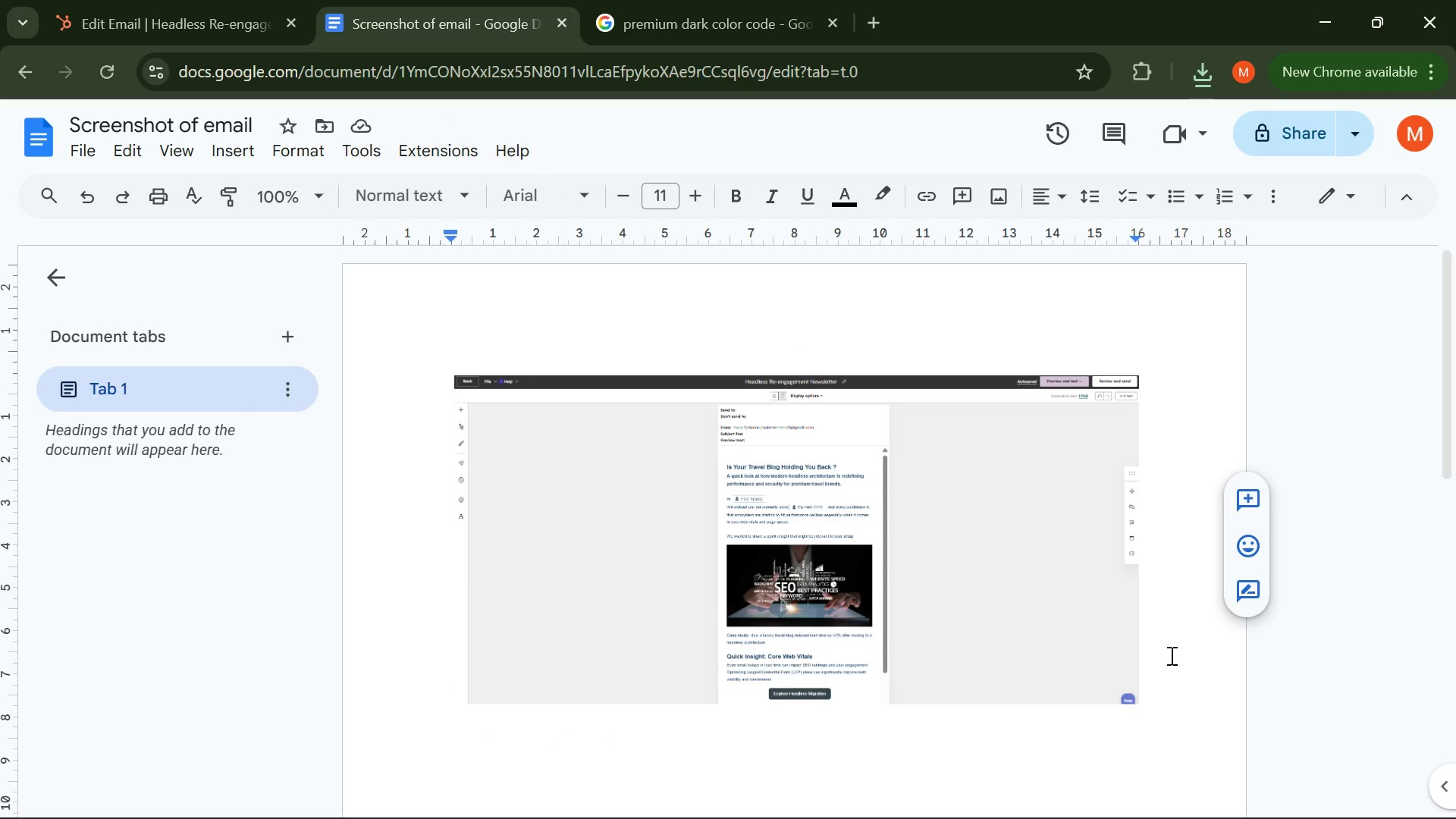 
key(Enter)
 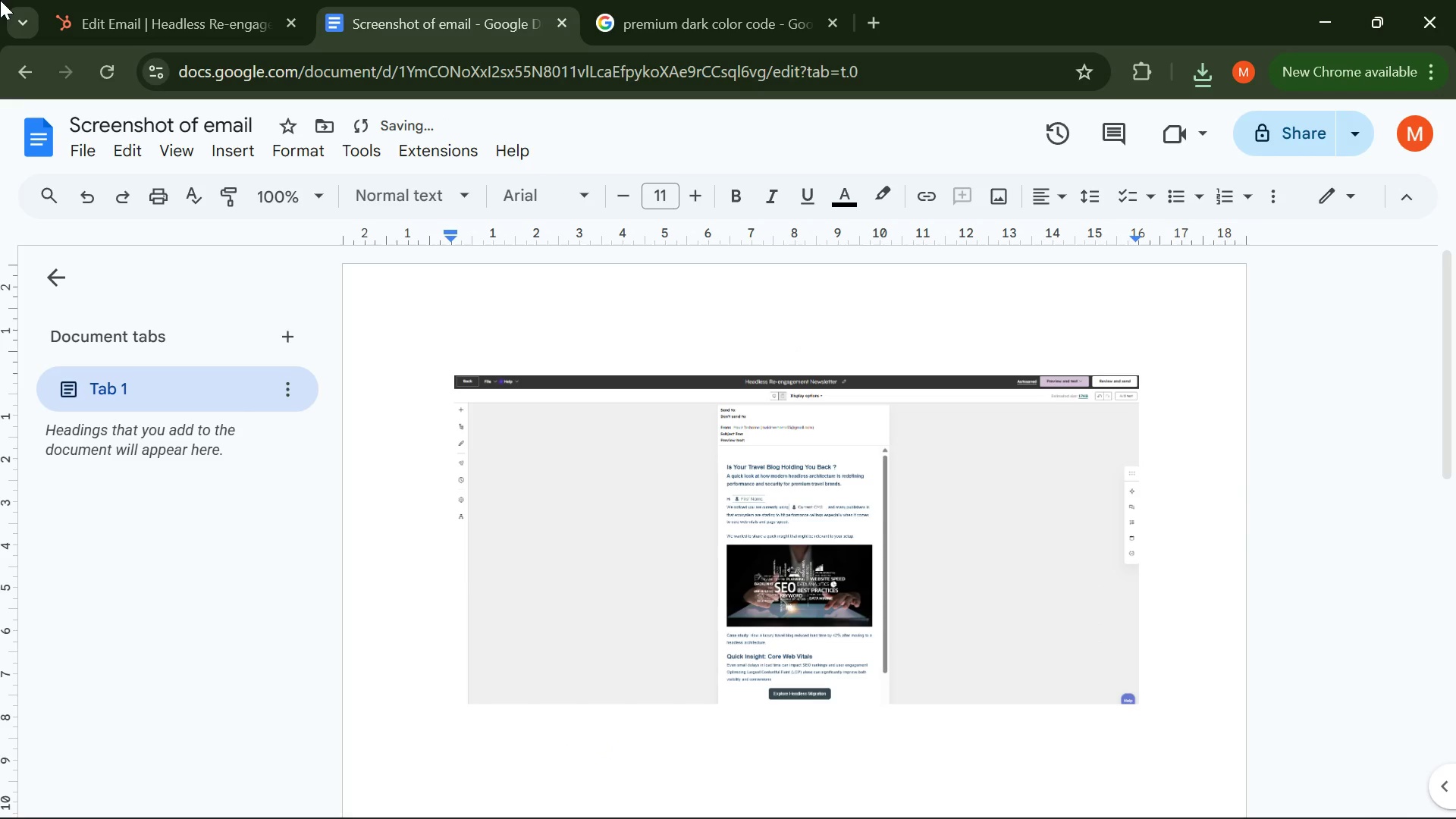 
left_click([102, 17])
 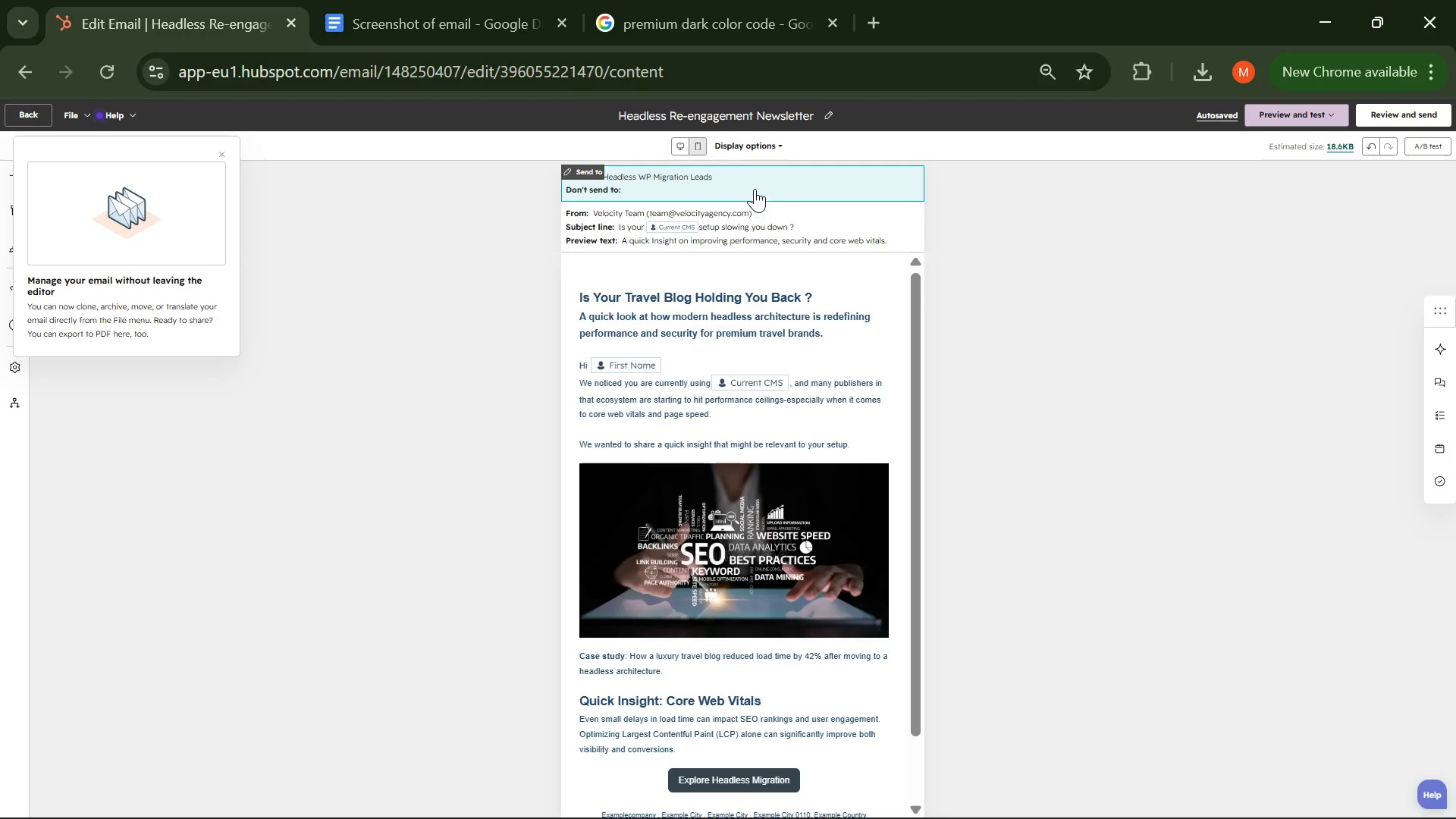 
left_click([757, 208])
 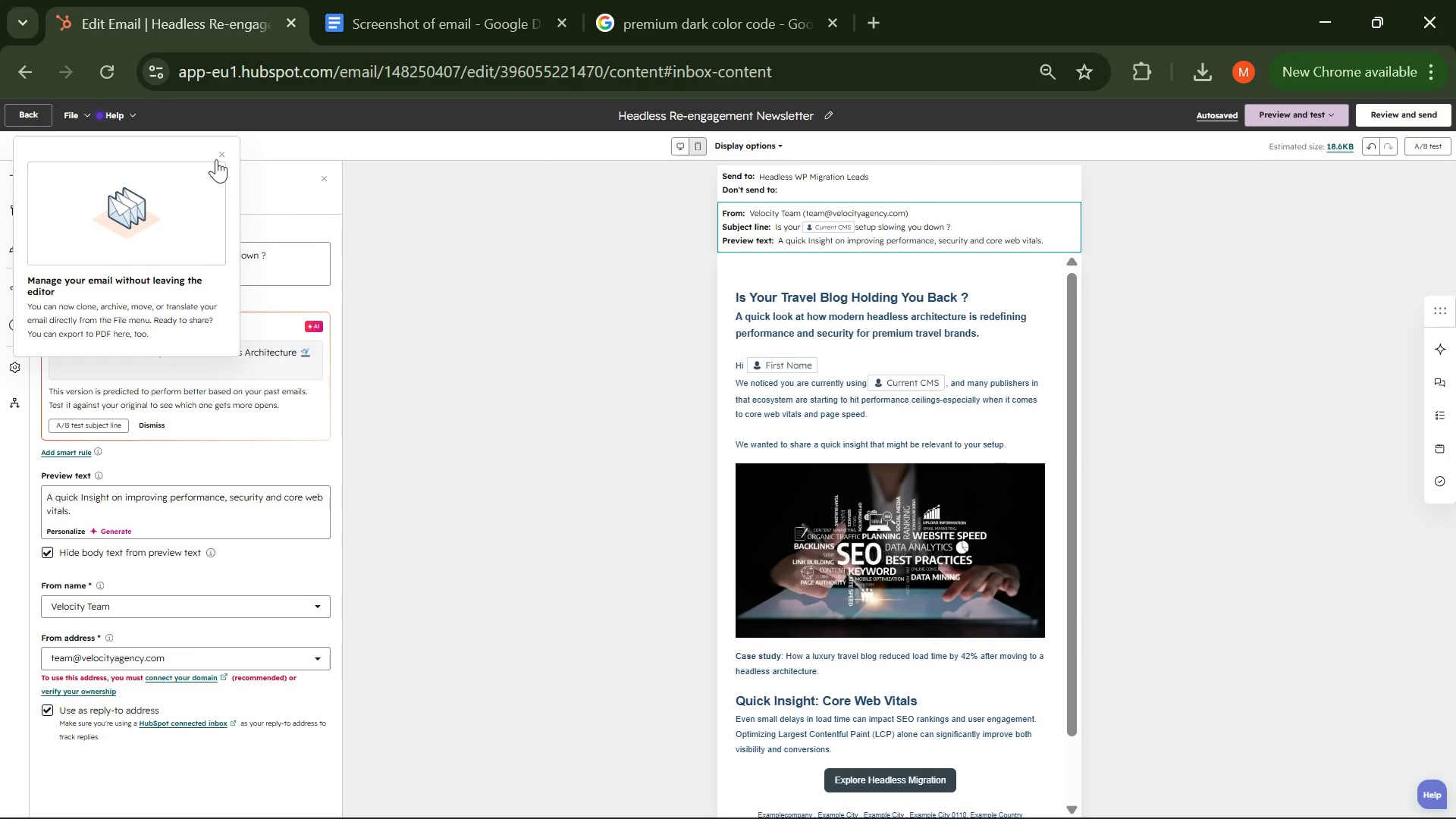 
left_click([221, 155])
 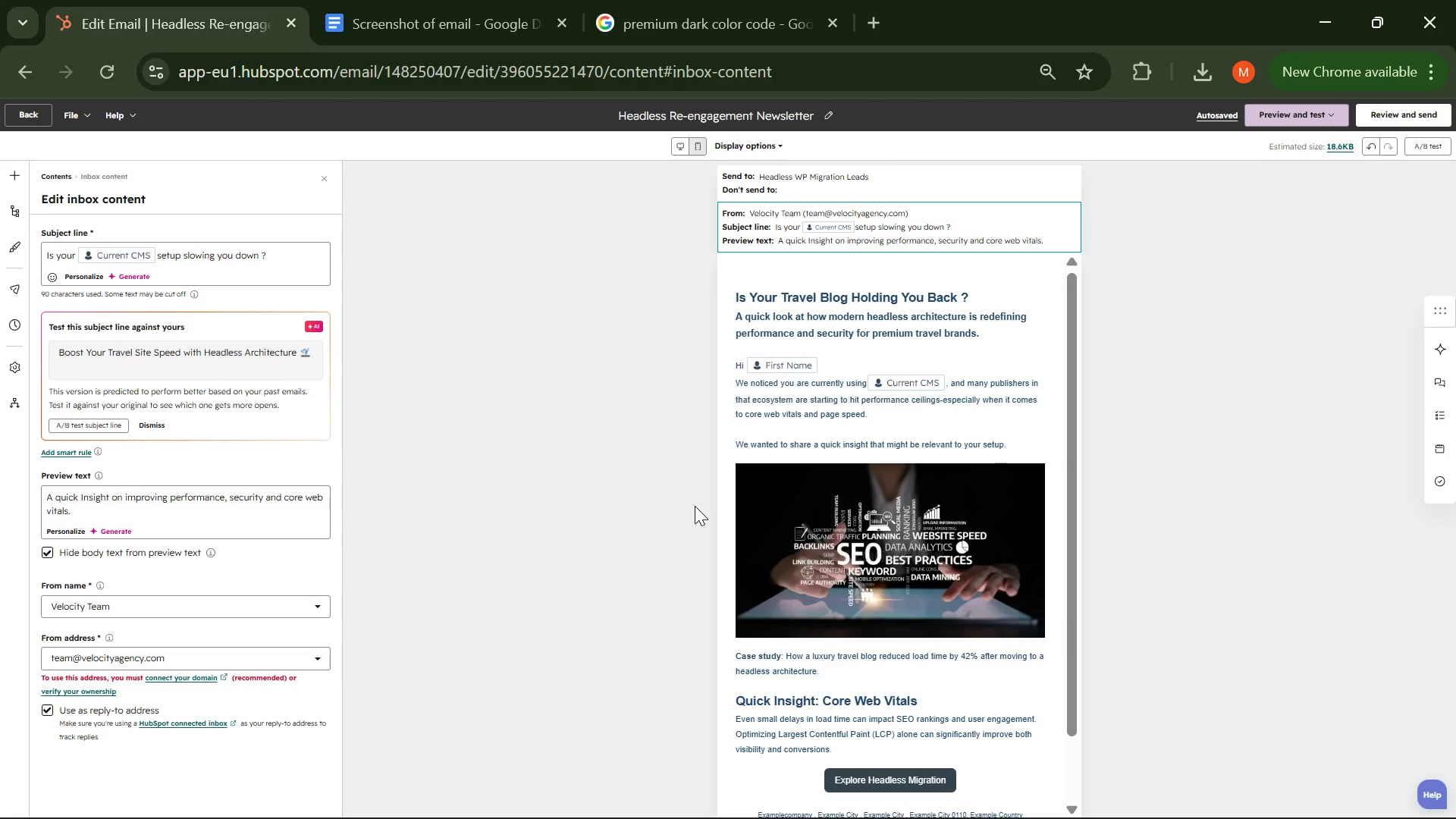 
key(PrintScreen)
 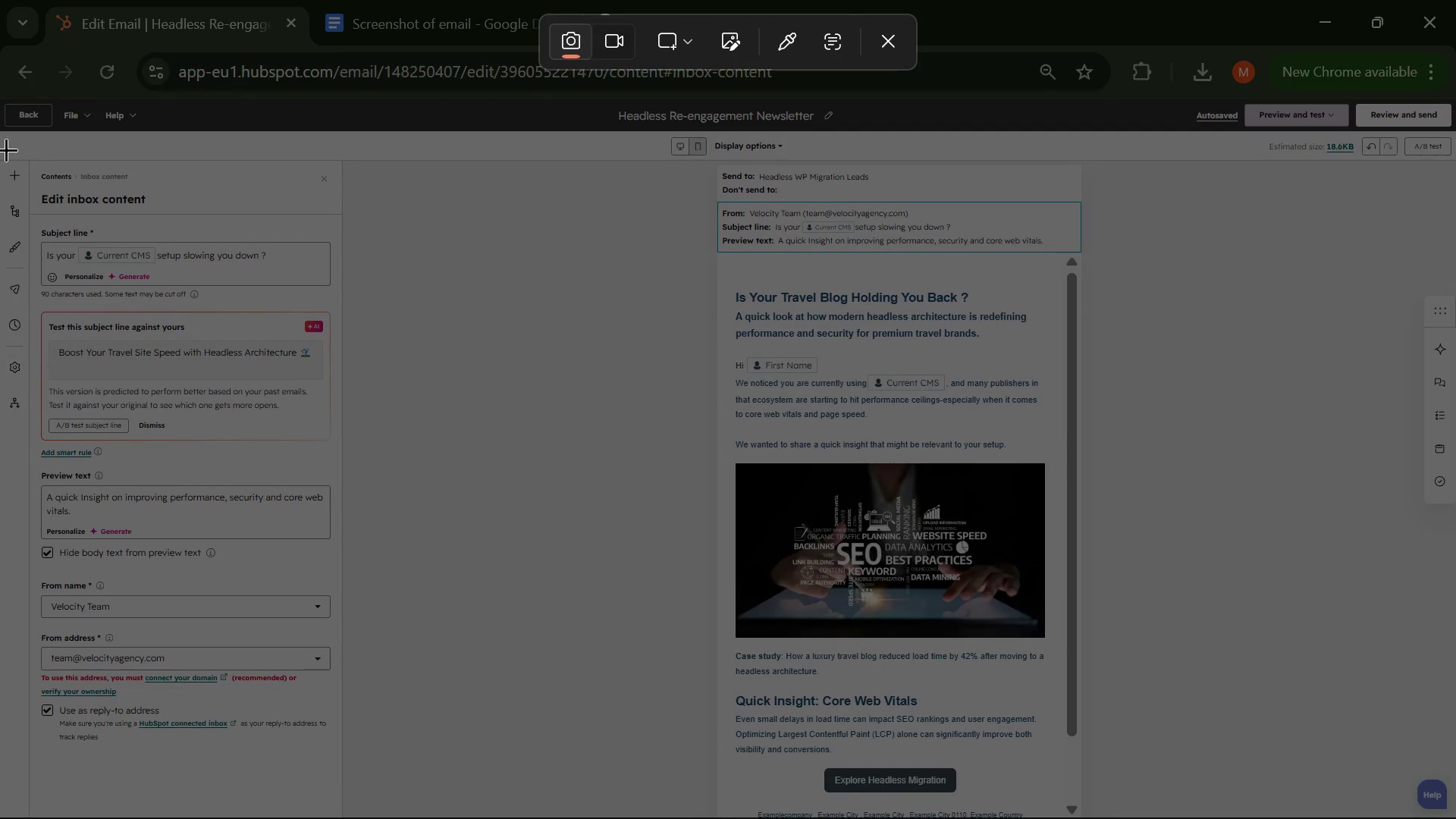 
left_click_drag(start_coordinate=[0, 129], to_coordinate=[1455, 818])
 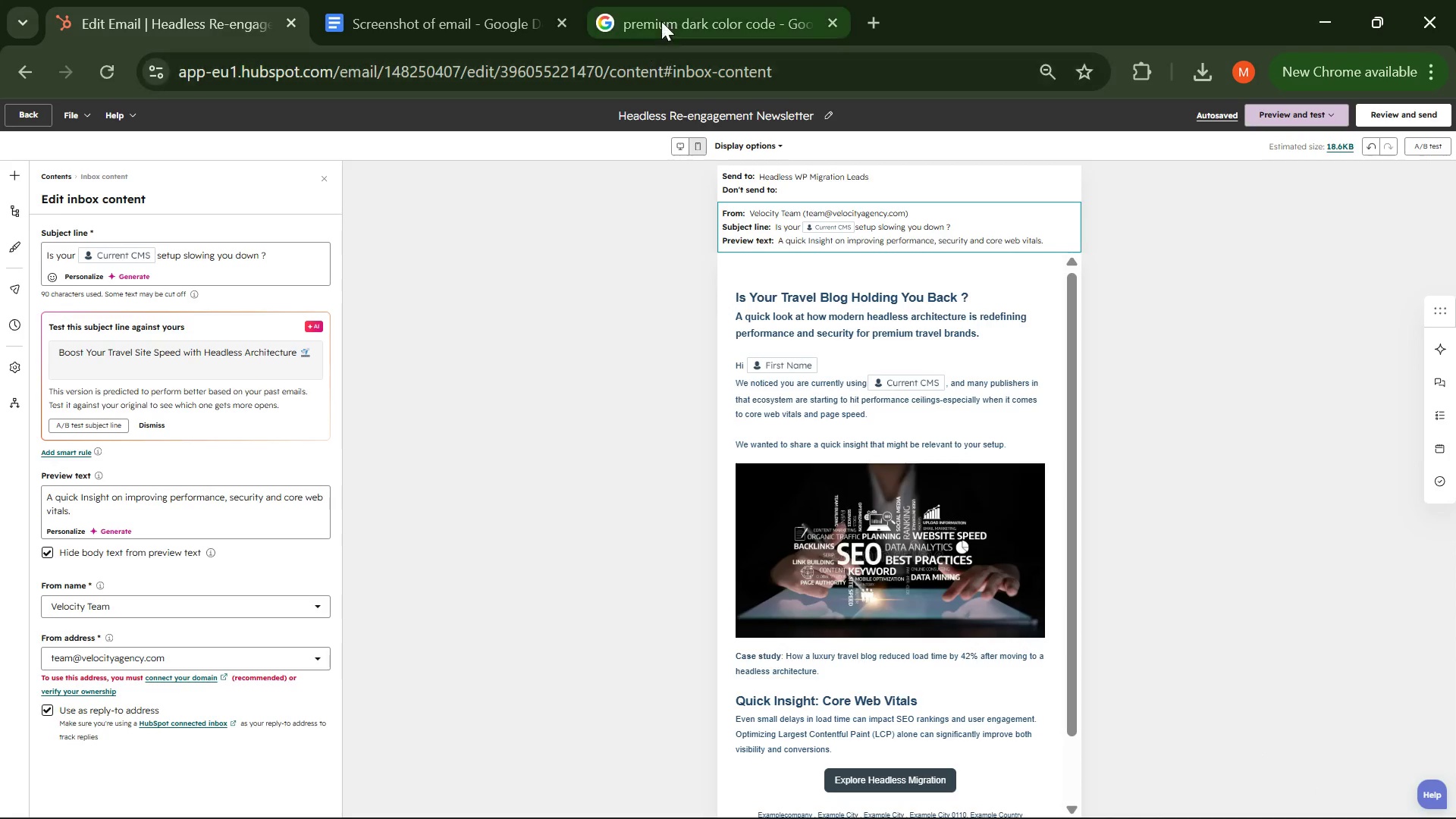 
left_click([416, 0])
 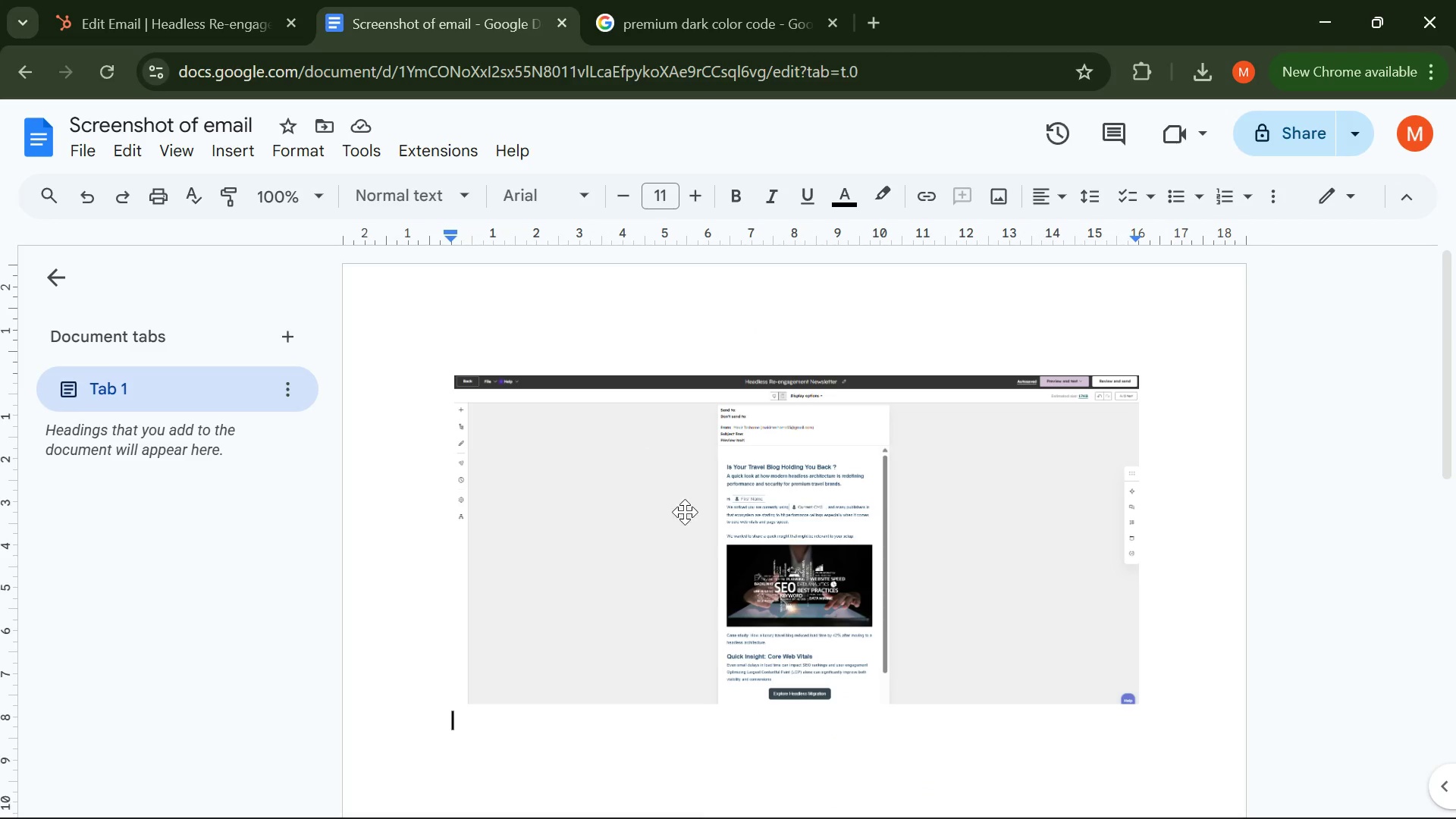 
scroll: coordinate [685, 512], scroll_direction: down, amount: 2.0
 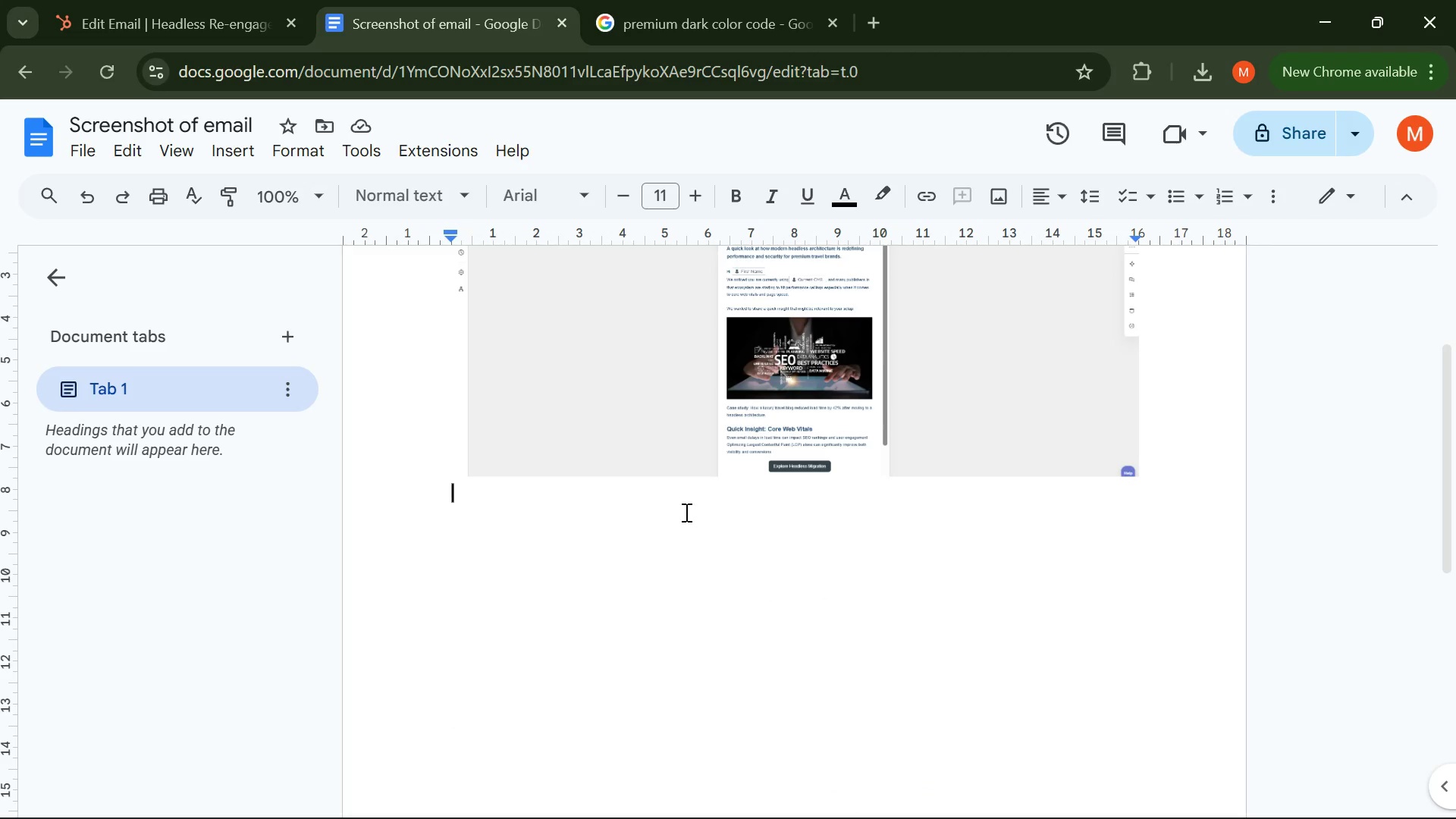 
key(Control+V)